 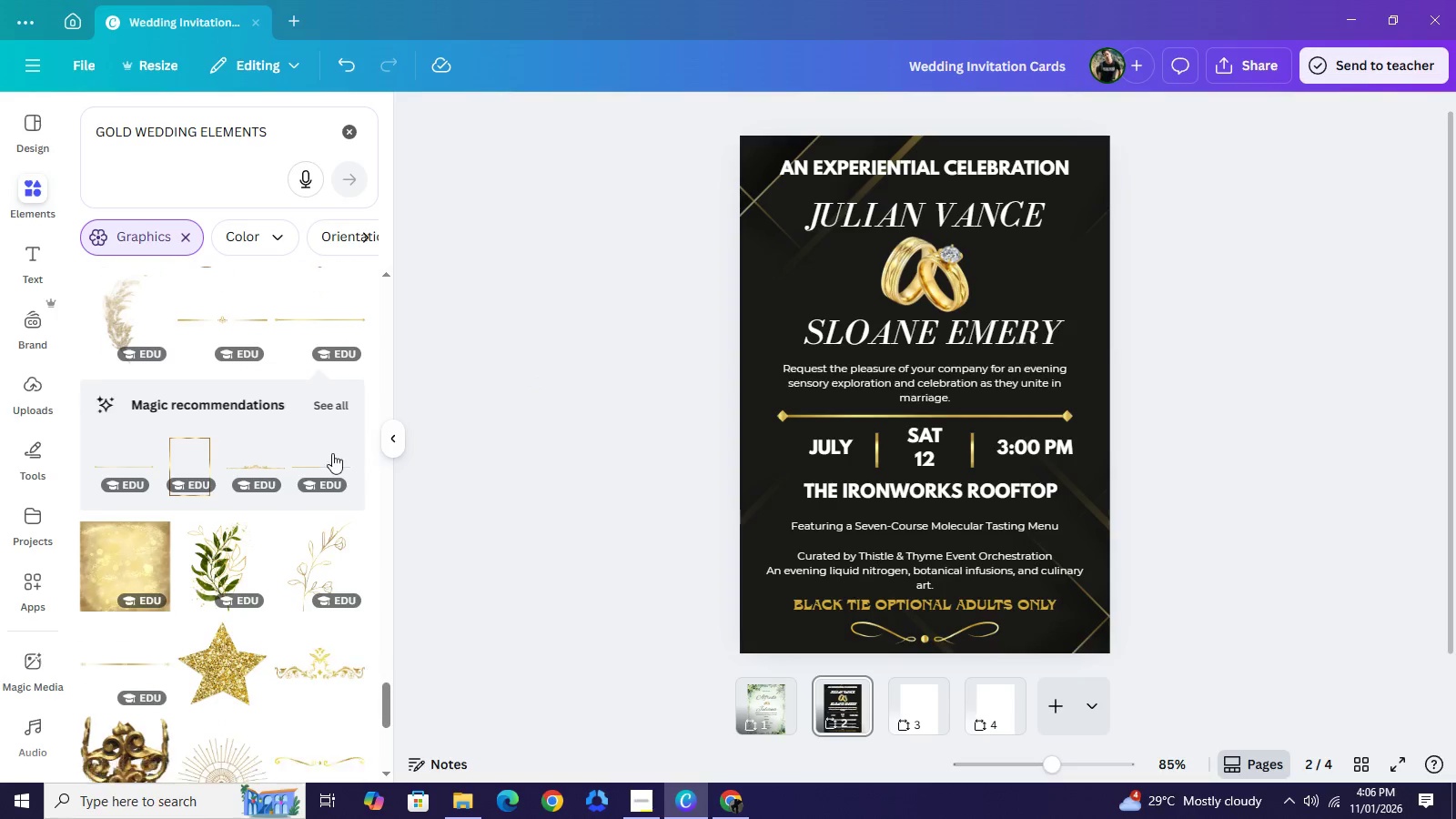 
scroll: coordinate [335, 467], scroll_direction: down, amount: 5.0
 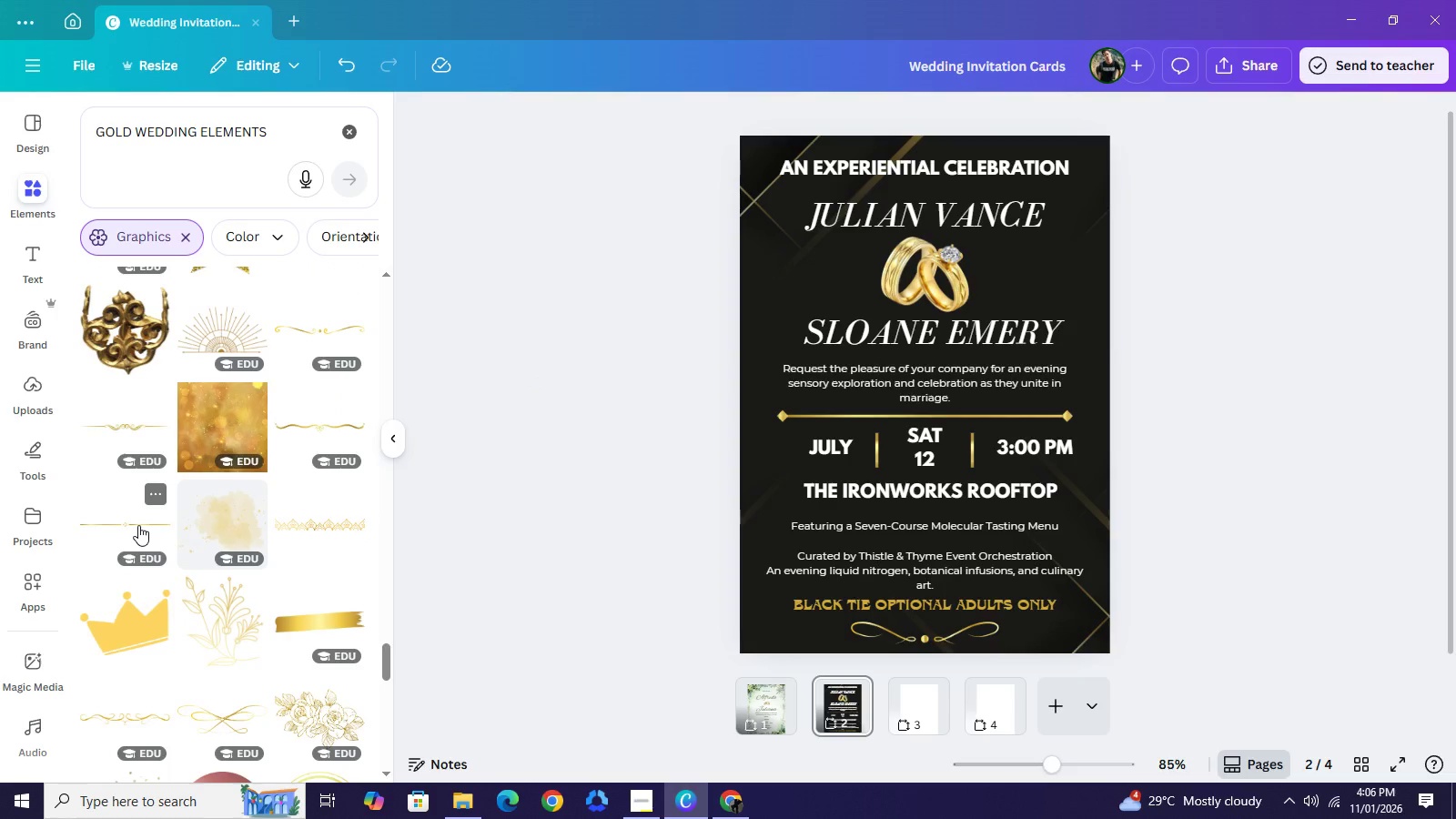 
wait(6.32)
 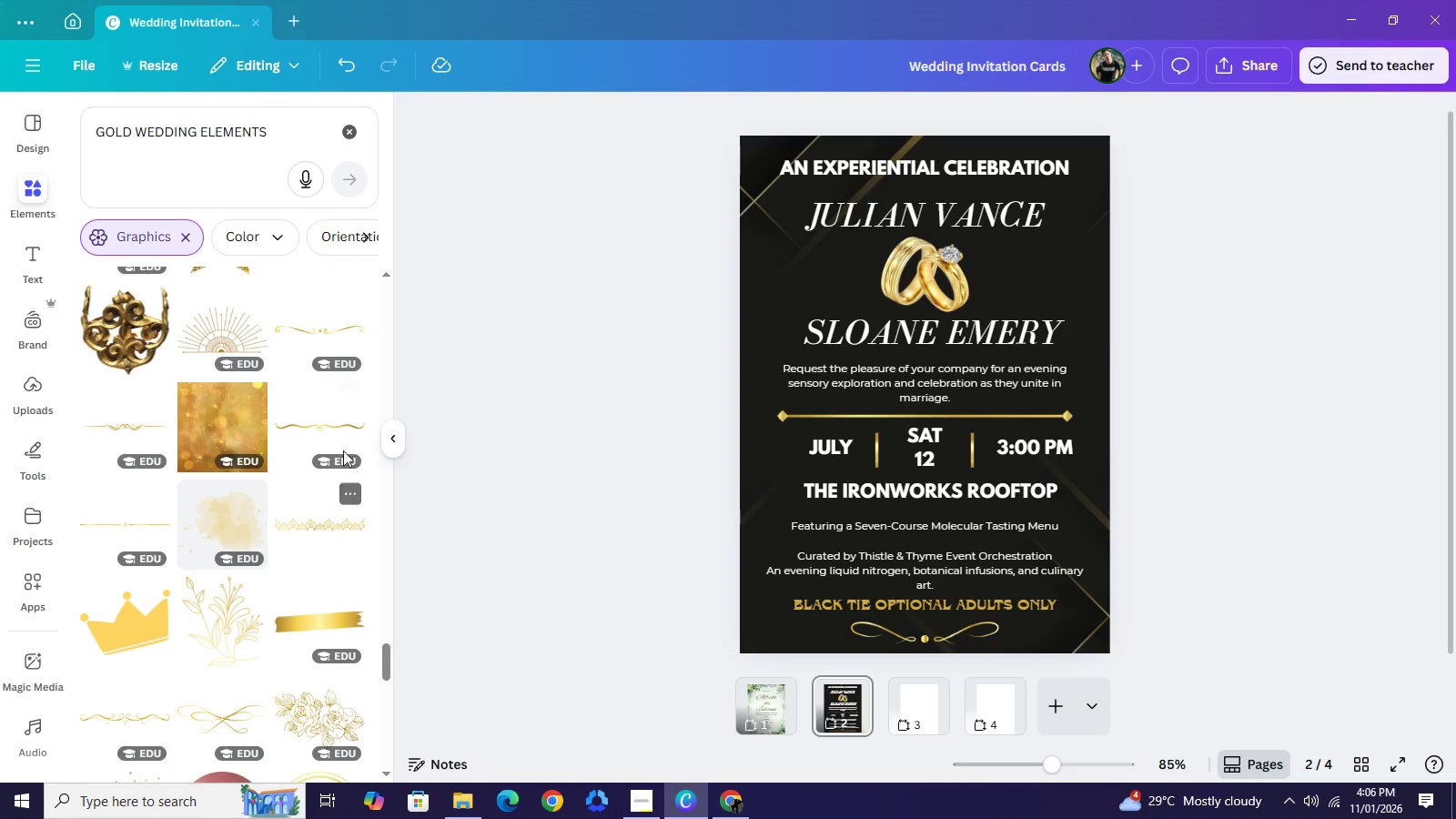 
left_click([301, 432])
 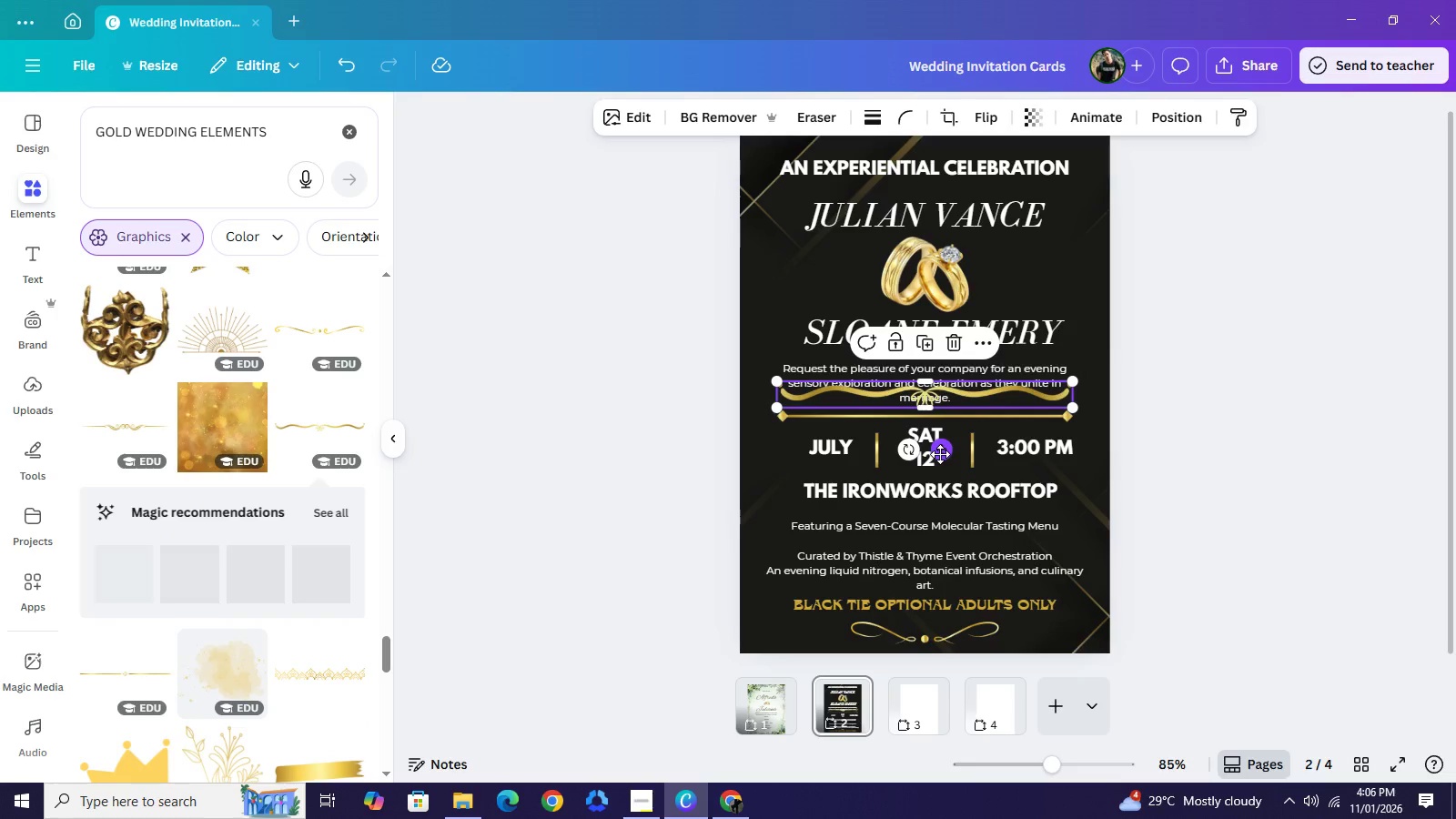 
left_click_drag(start_coordinate=[940, 454], to_coordinate=[935, 357])
 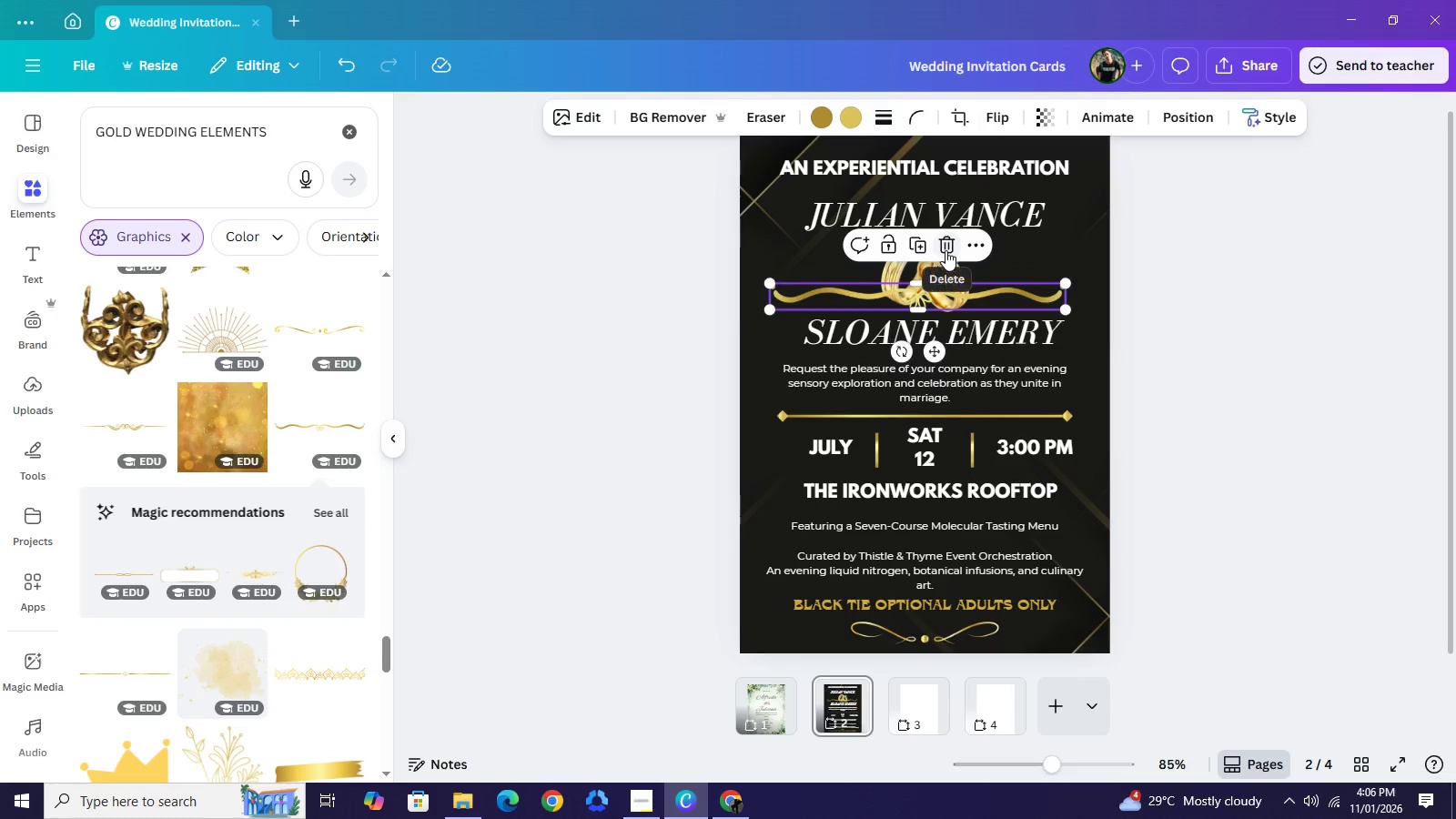 
left_click([945, 250])
 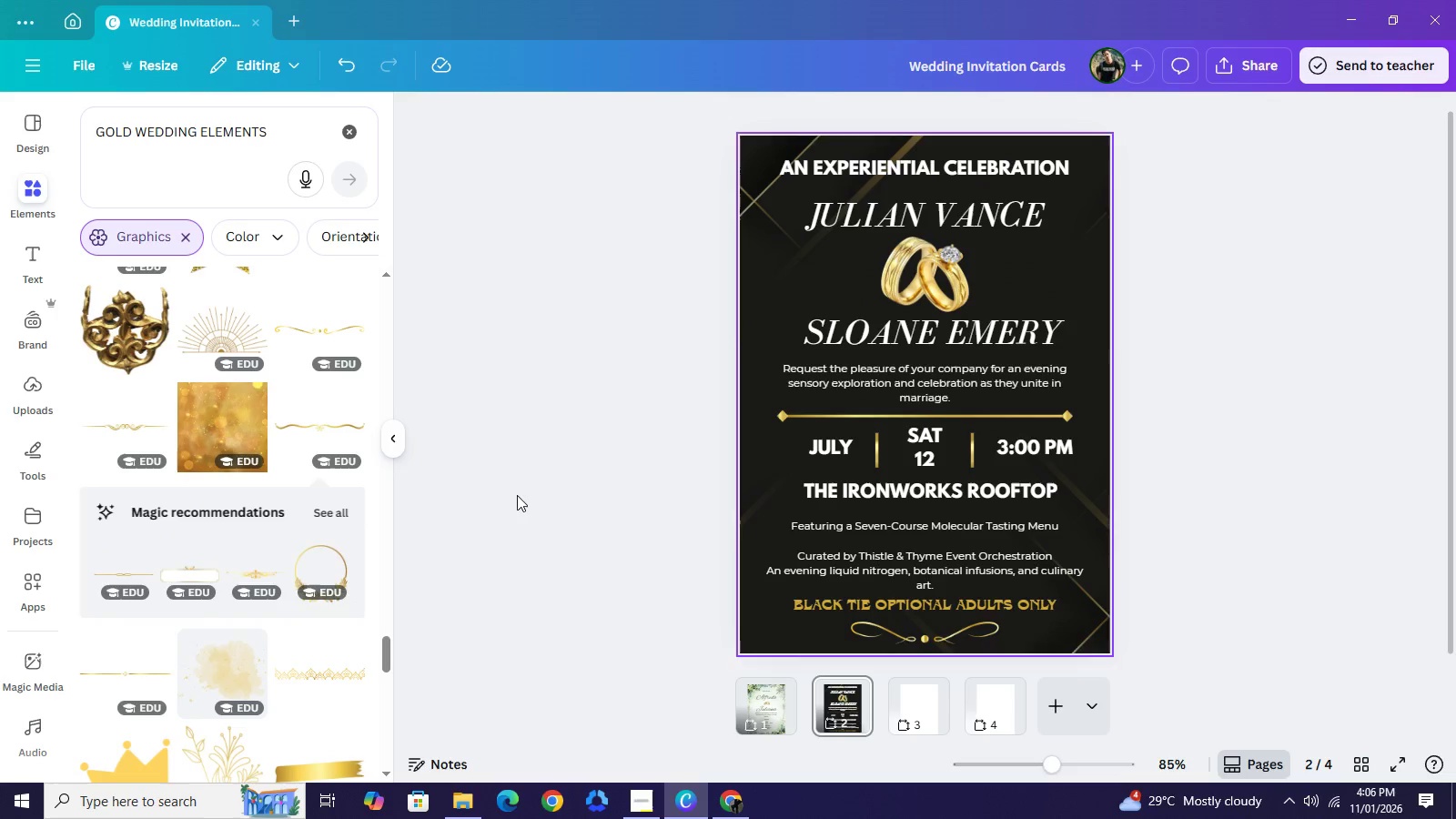 
scroll: coordinate [216, 586], scroll_direction: down, amount: 3.0
 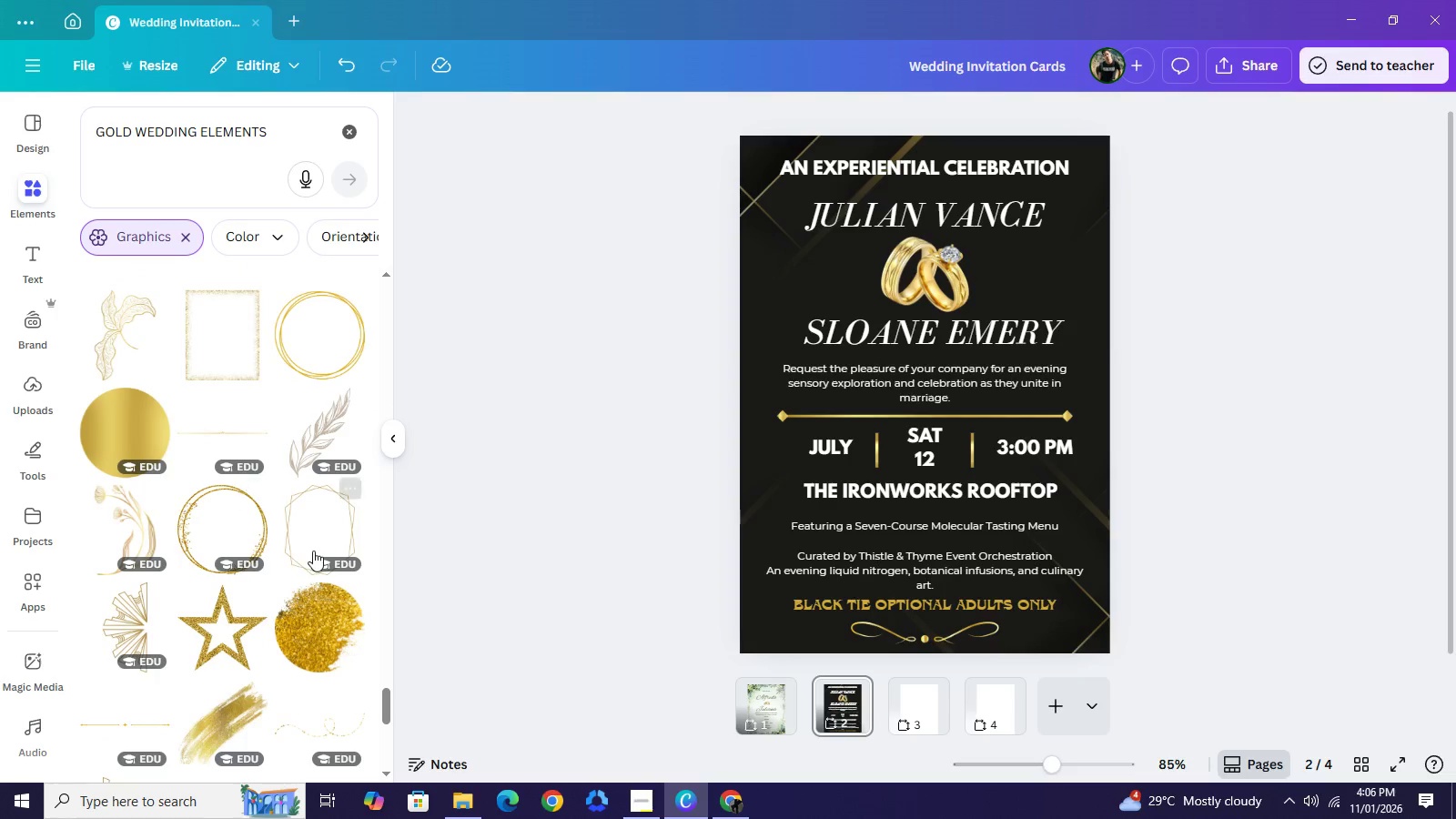 
left_click([313, 551])
 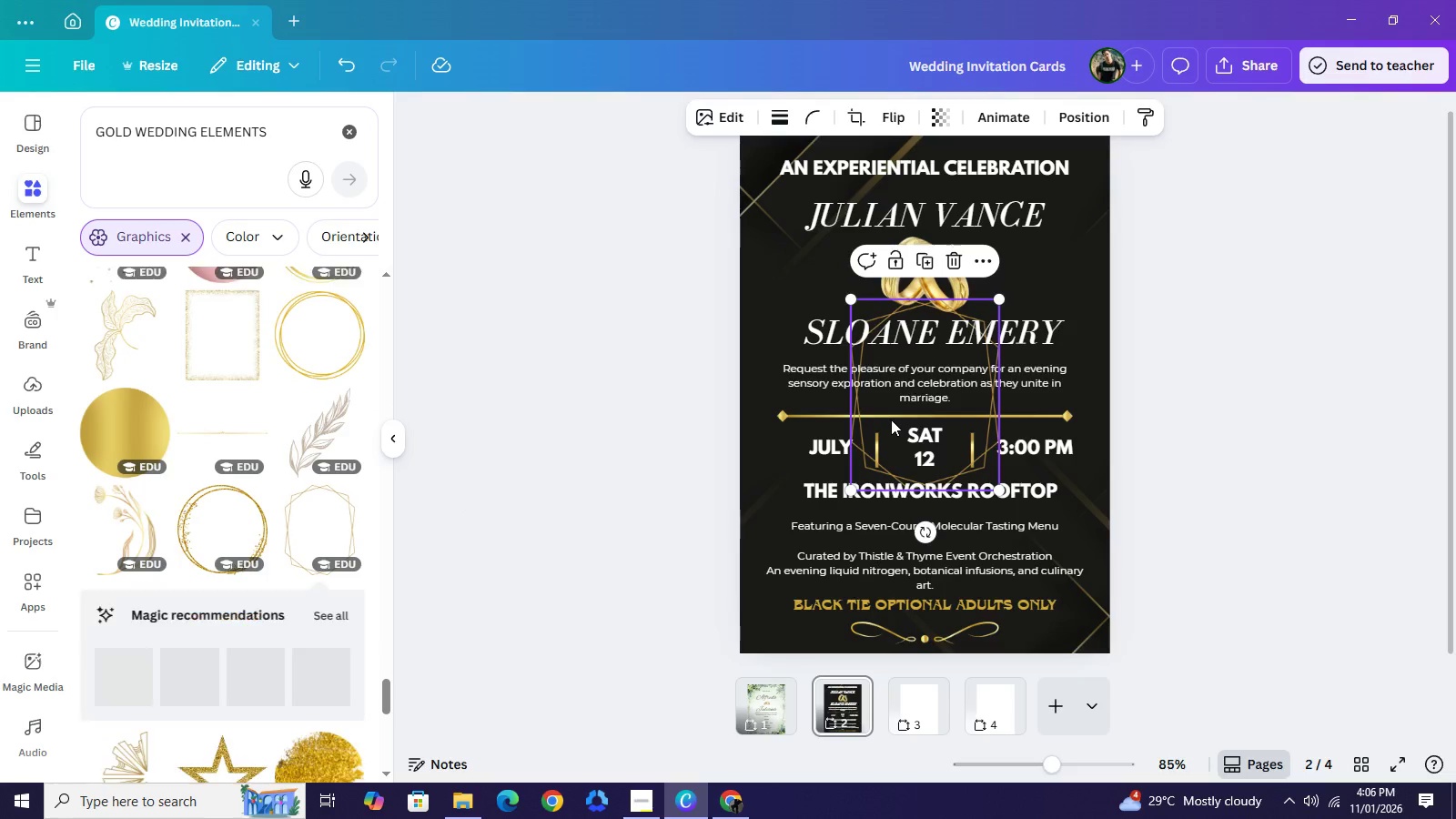 
left_click_drag(start_coordinate=[892, 419], to_coordinate=[799, 273])
 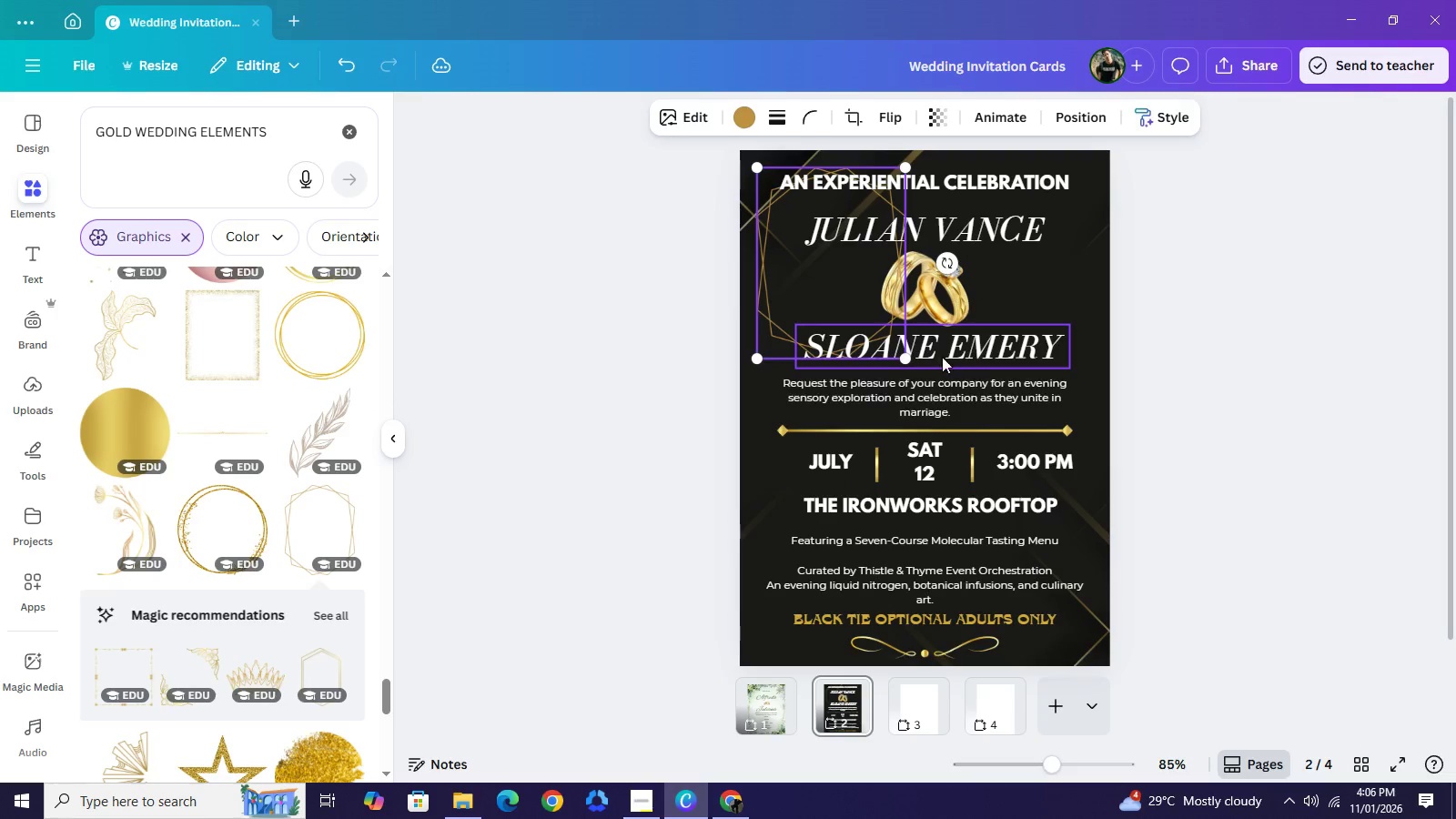 
scroll: coordinate [969, 352], scroll_direction: up, amount: 2.0
 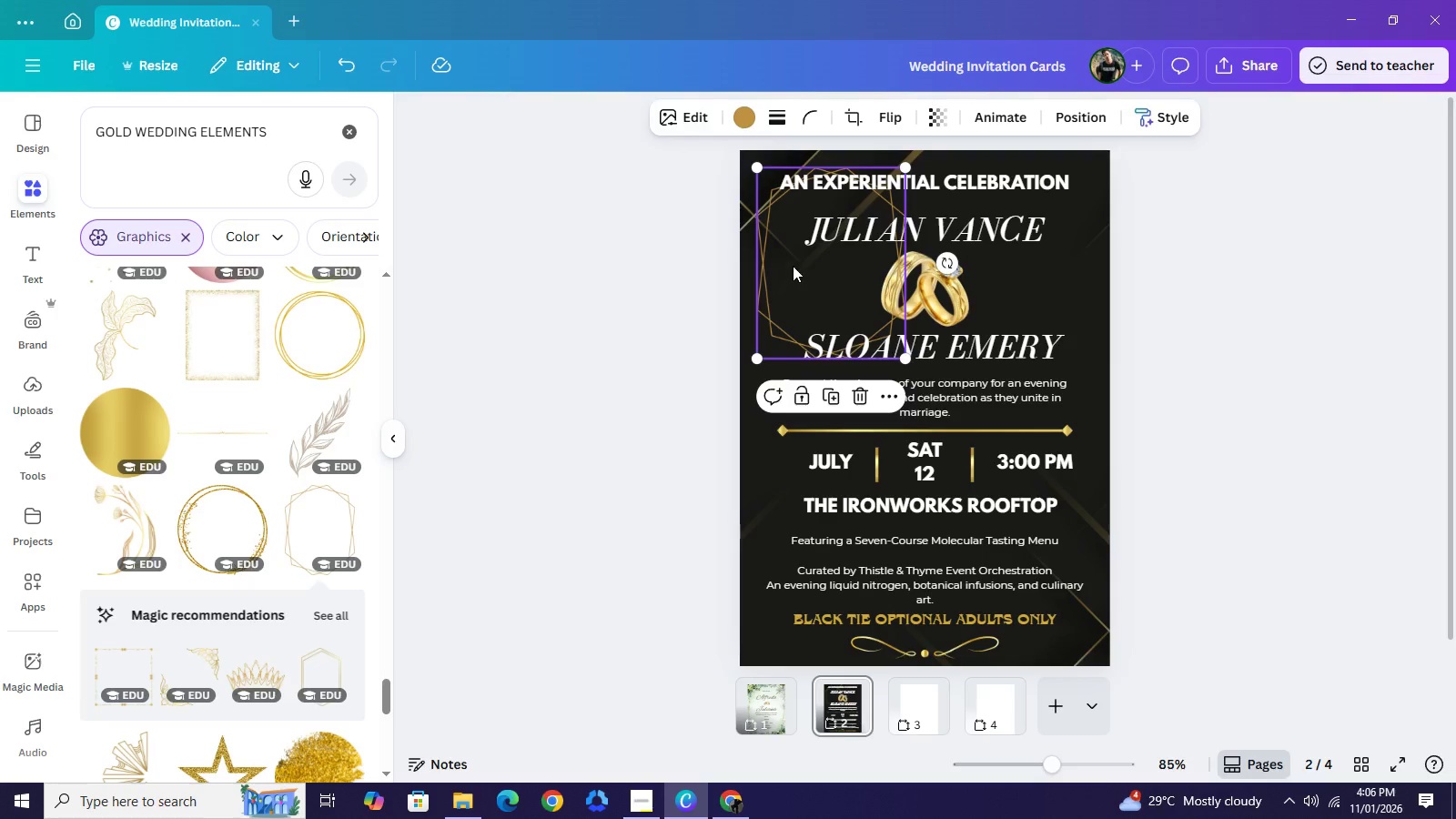 
left_click_drag(start_coordinate=[803, 283], to_coordinate=[786, 266])
 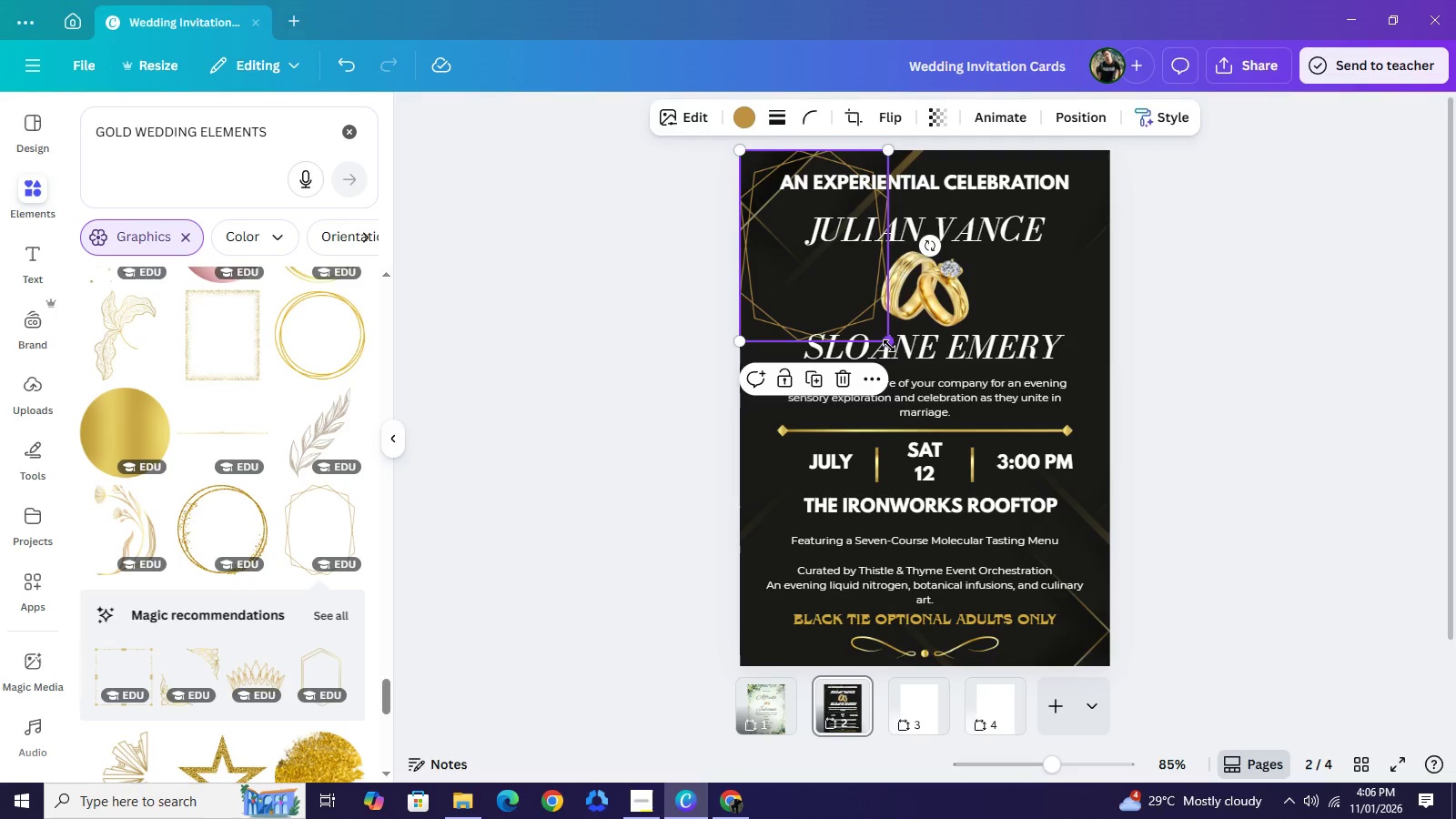 
left_click_drag(start_coordinate=[885, 339], to_coordinate=[1115, 618])
 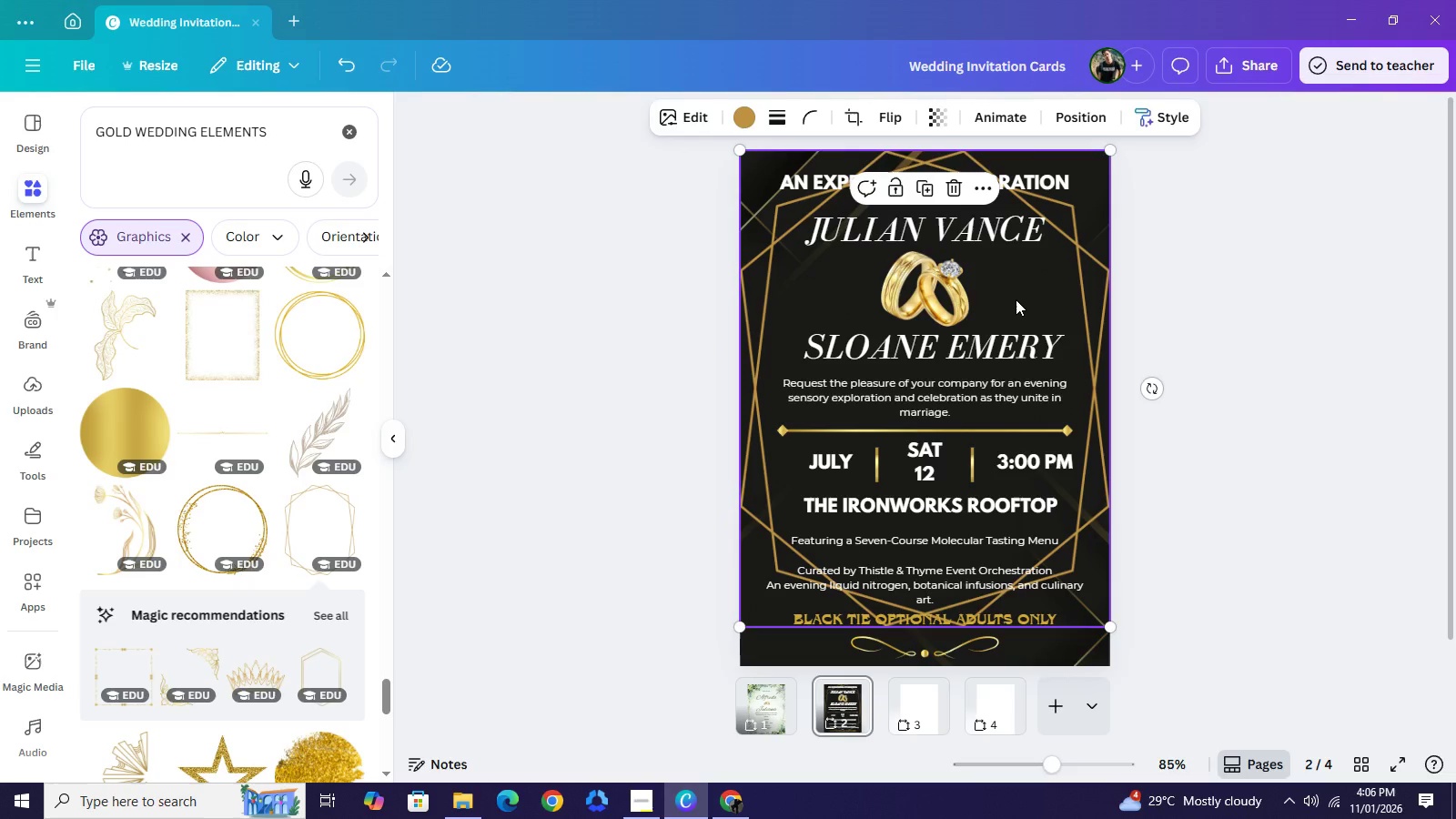 
left_click_drag(start_coordinate=[1016, 298], to_coordinate=[1016, 323])
 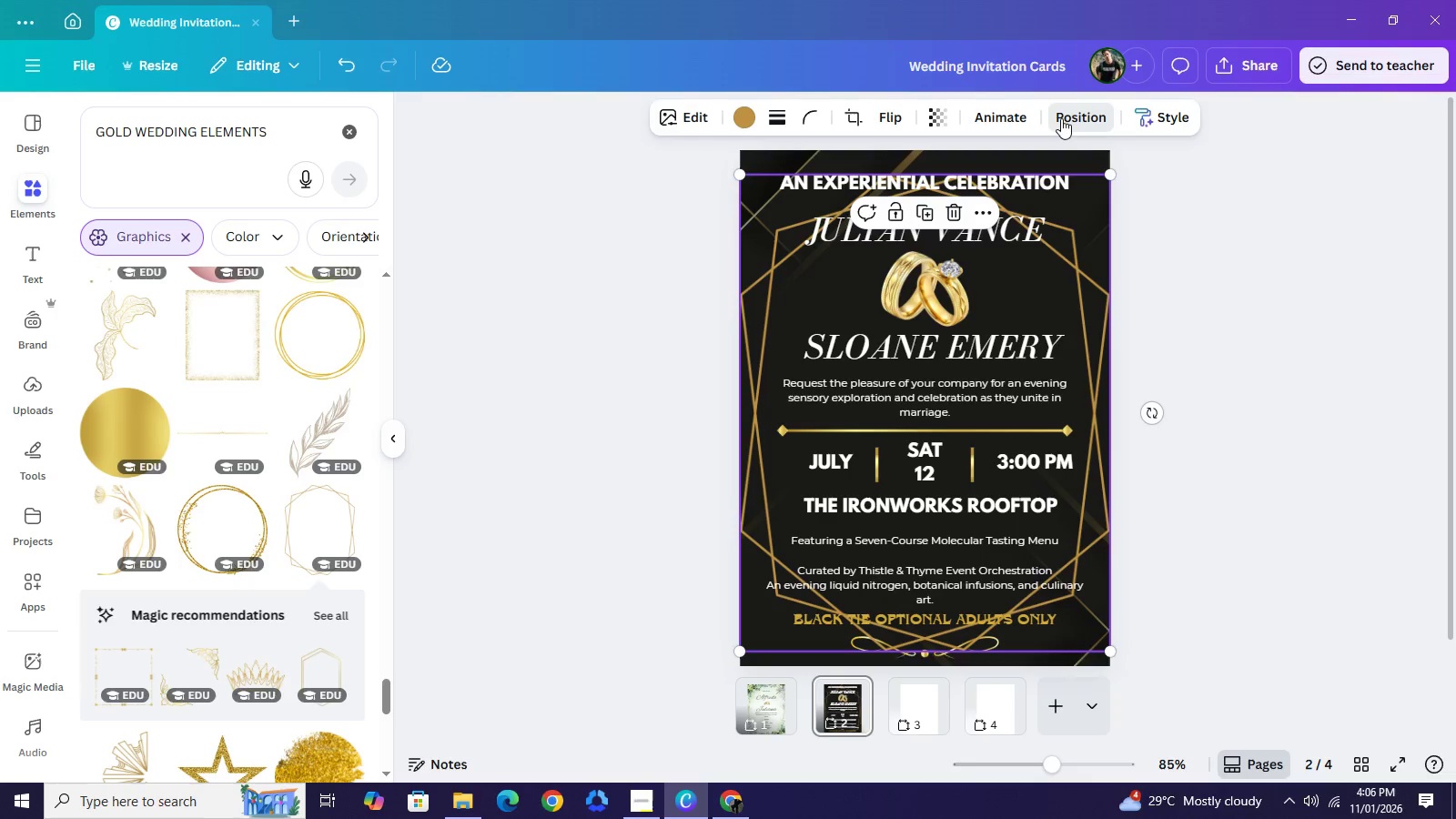 
left_click([1061, 118])
 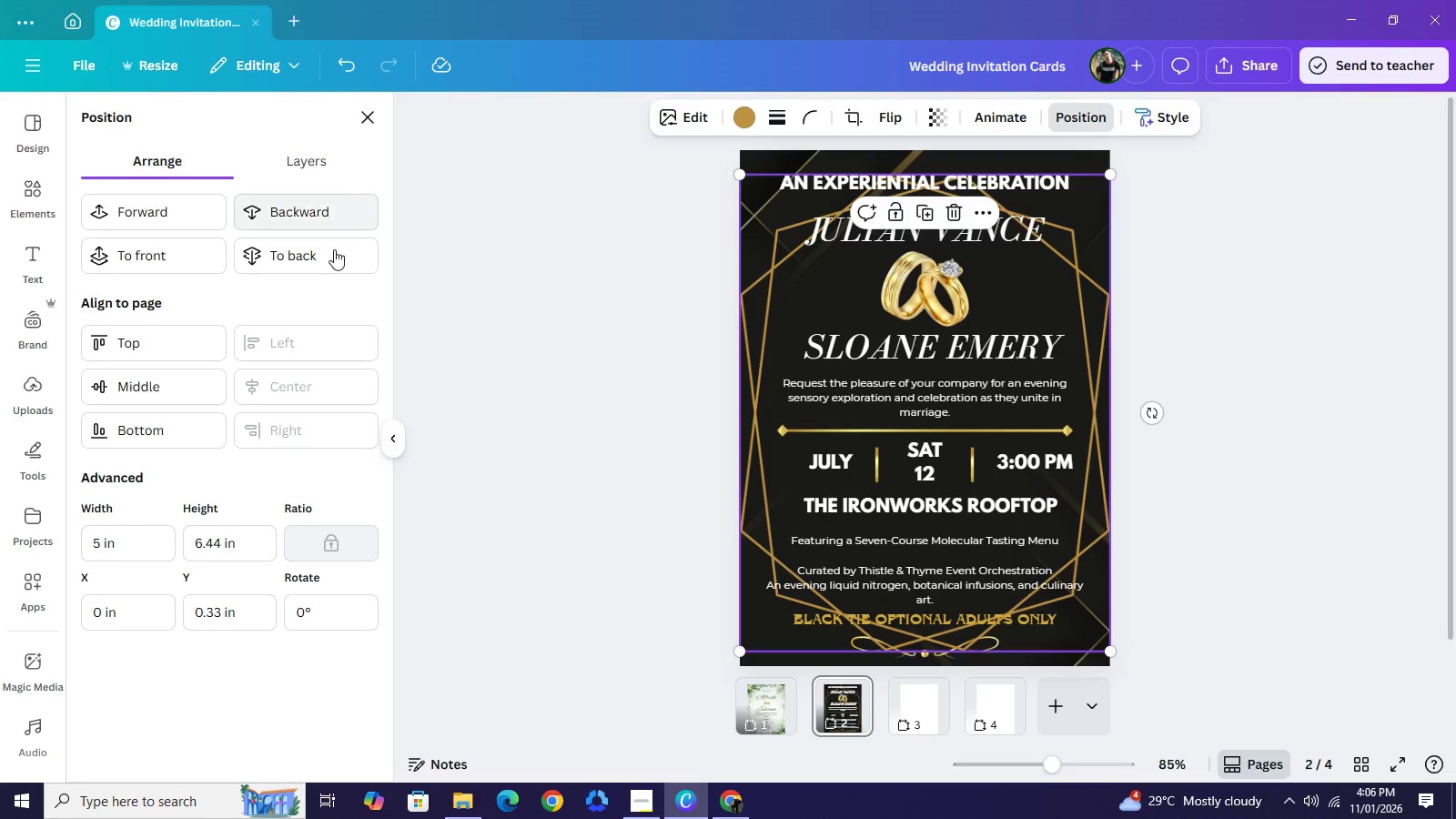 
left_click([334, 249])
 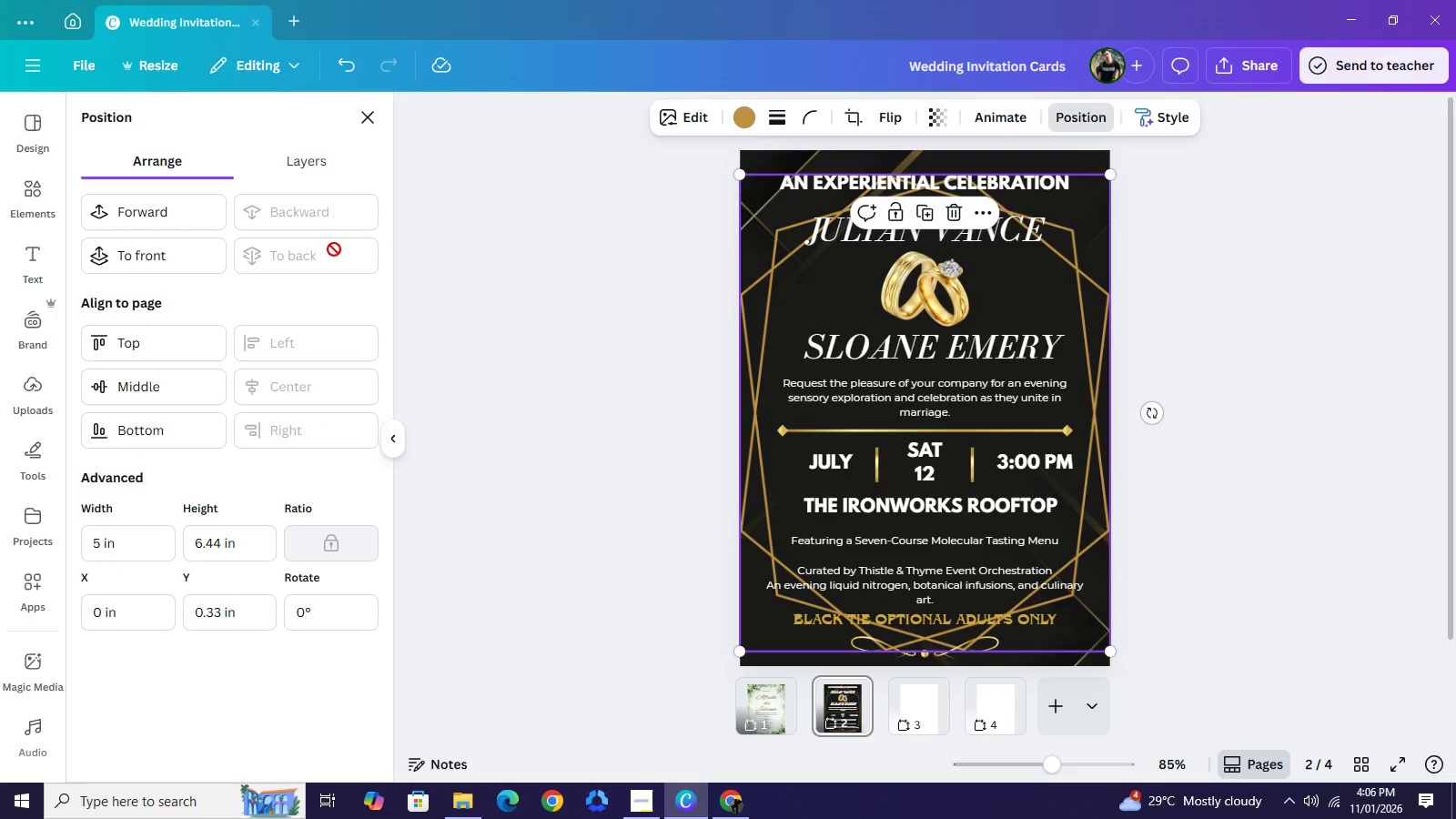 
double_click([334, 249])
 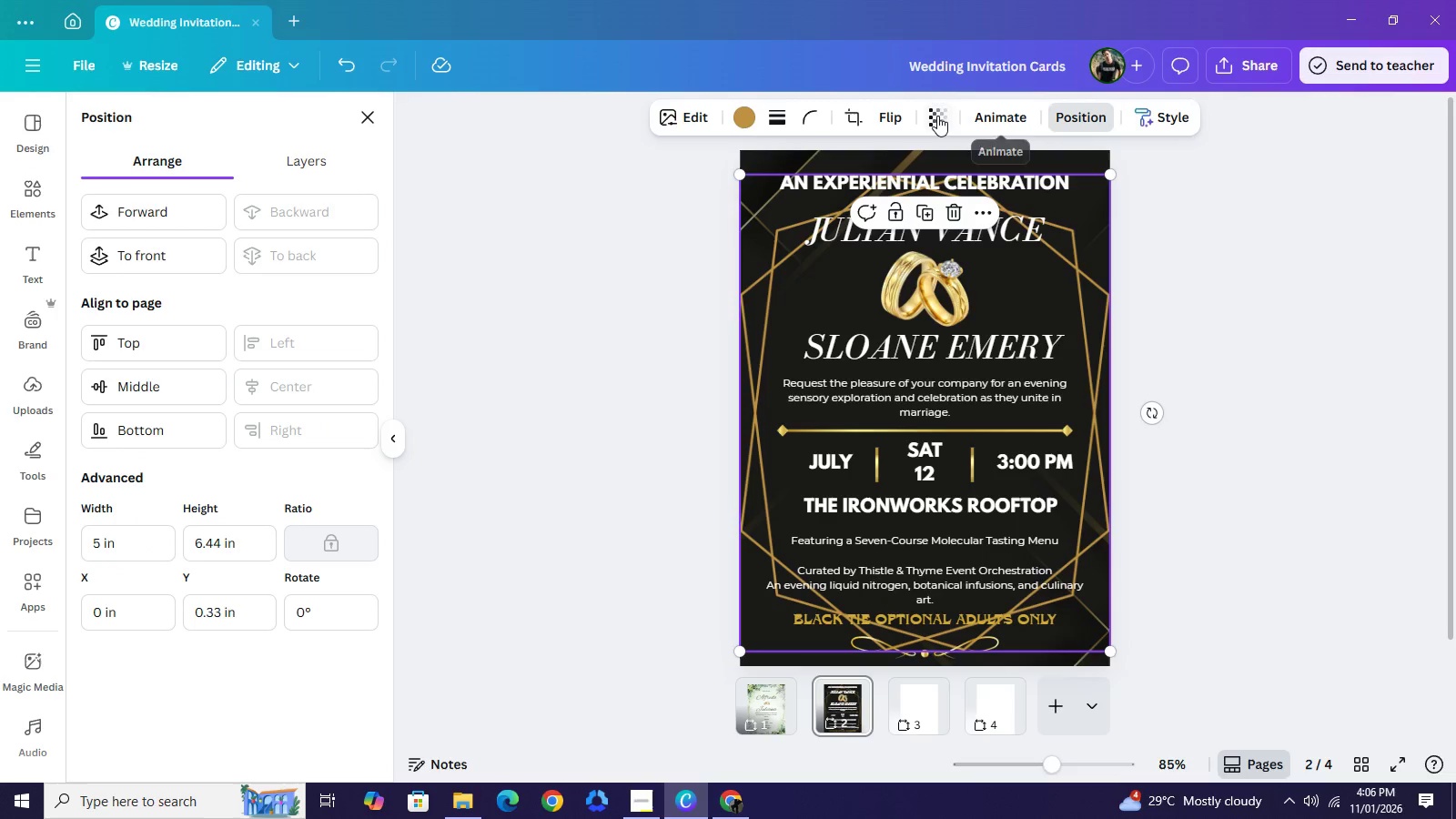 
left_click([937, 116])
 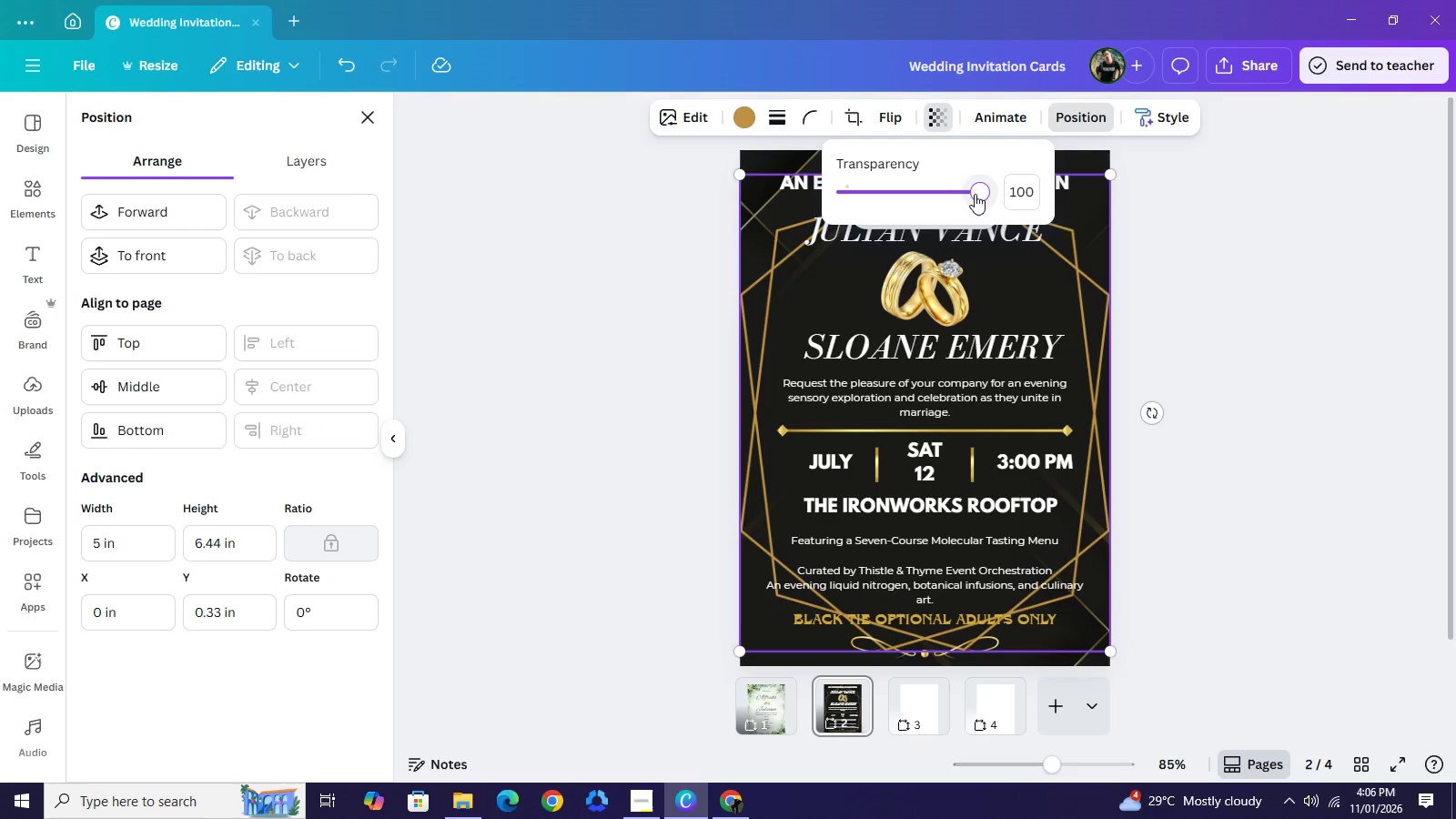 
left_click_drag(start_coordinate=[975, 194], to_coordinate=[856, 202])
 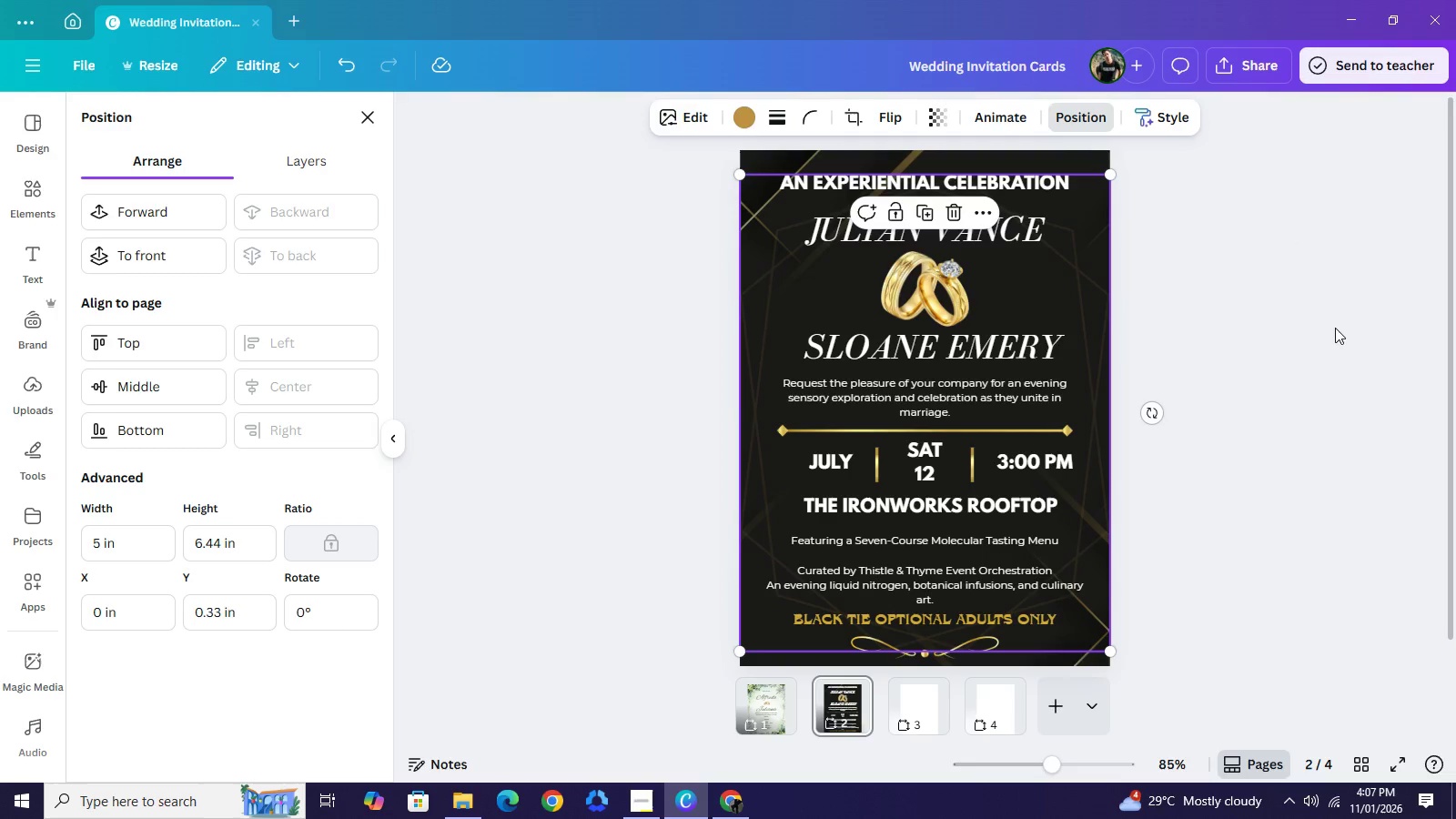 
left_click([1335, 328])
 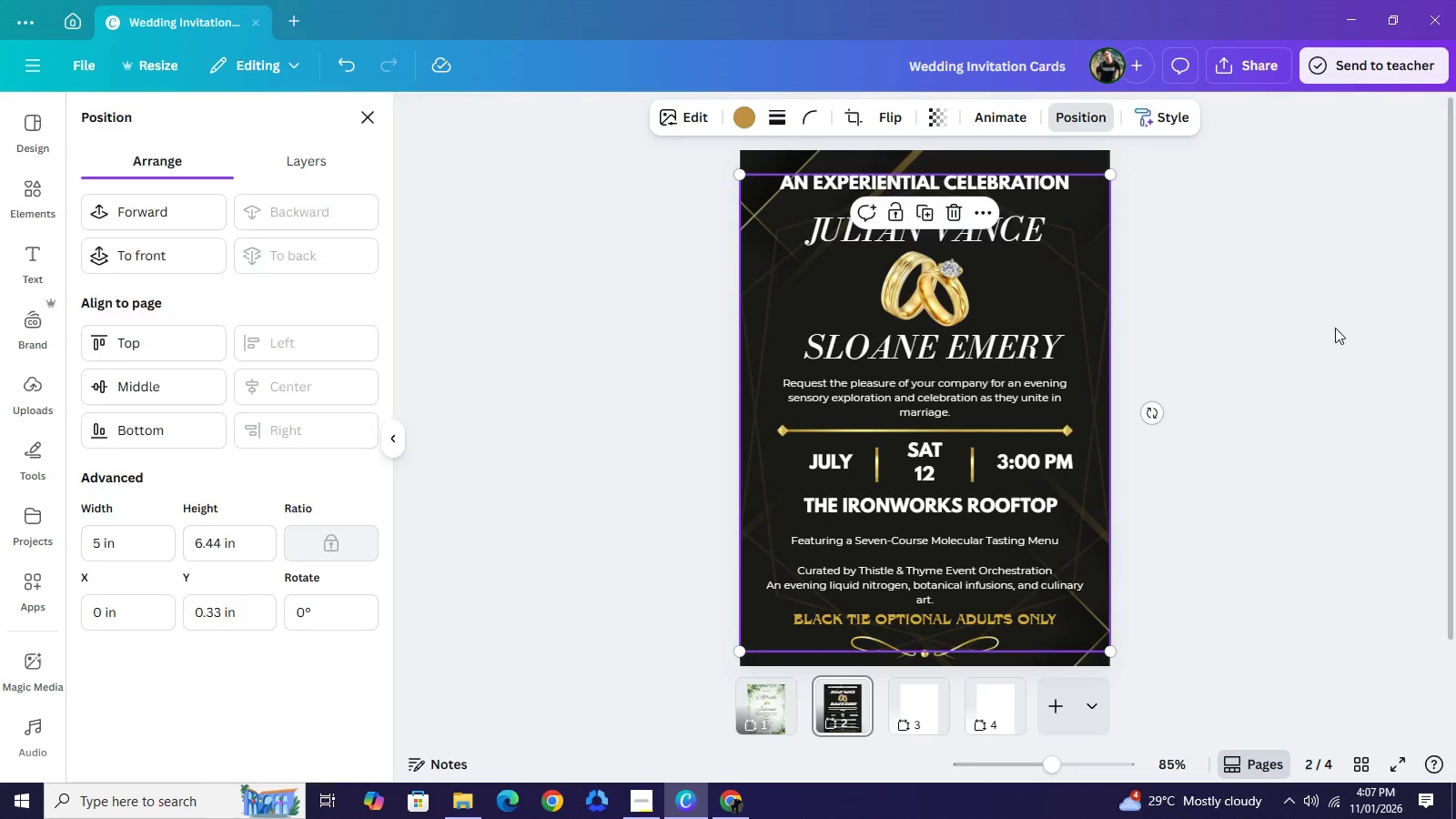 
left_click([1335, 328])
 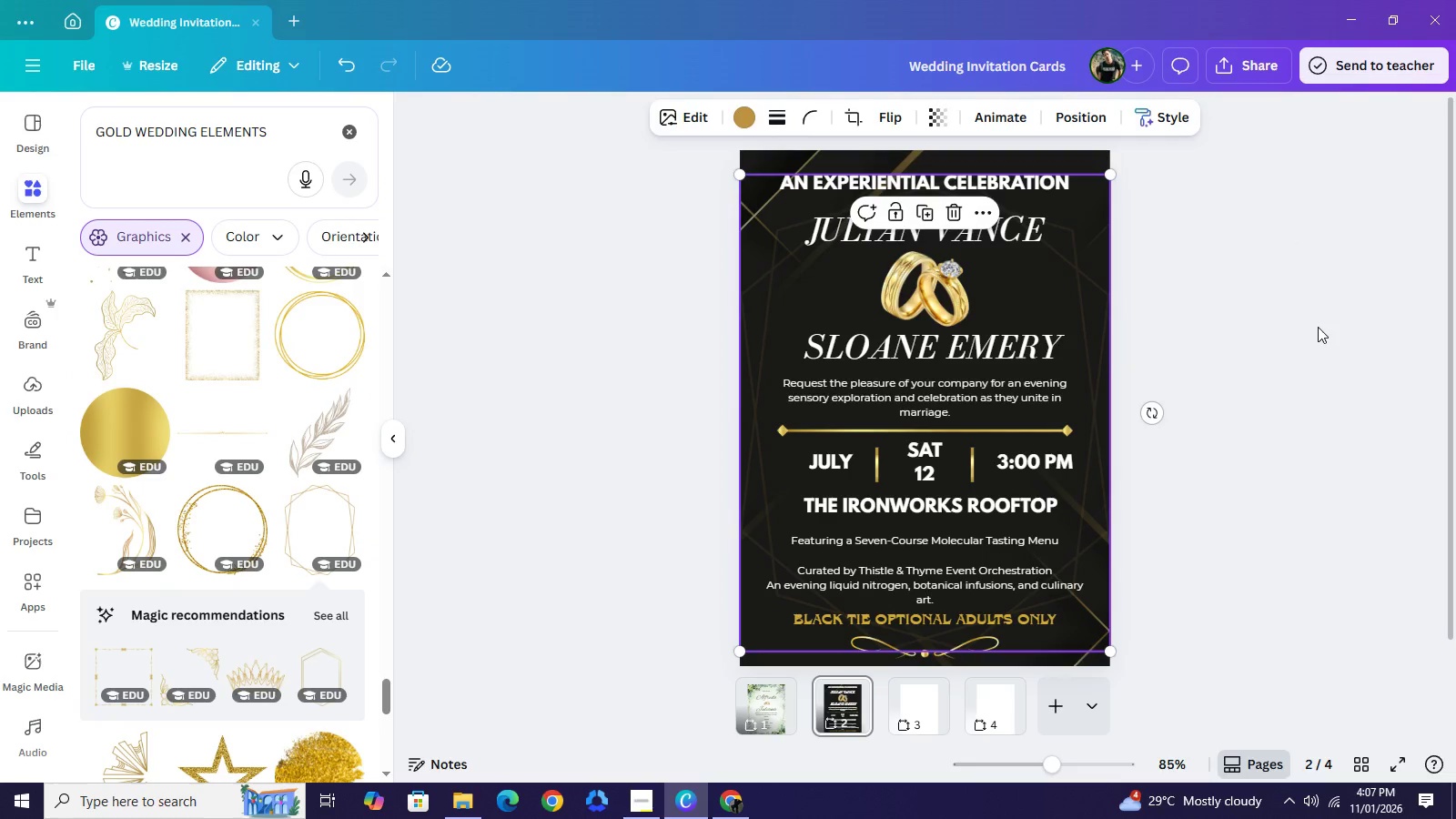 
left_click([1318, 327])
 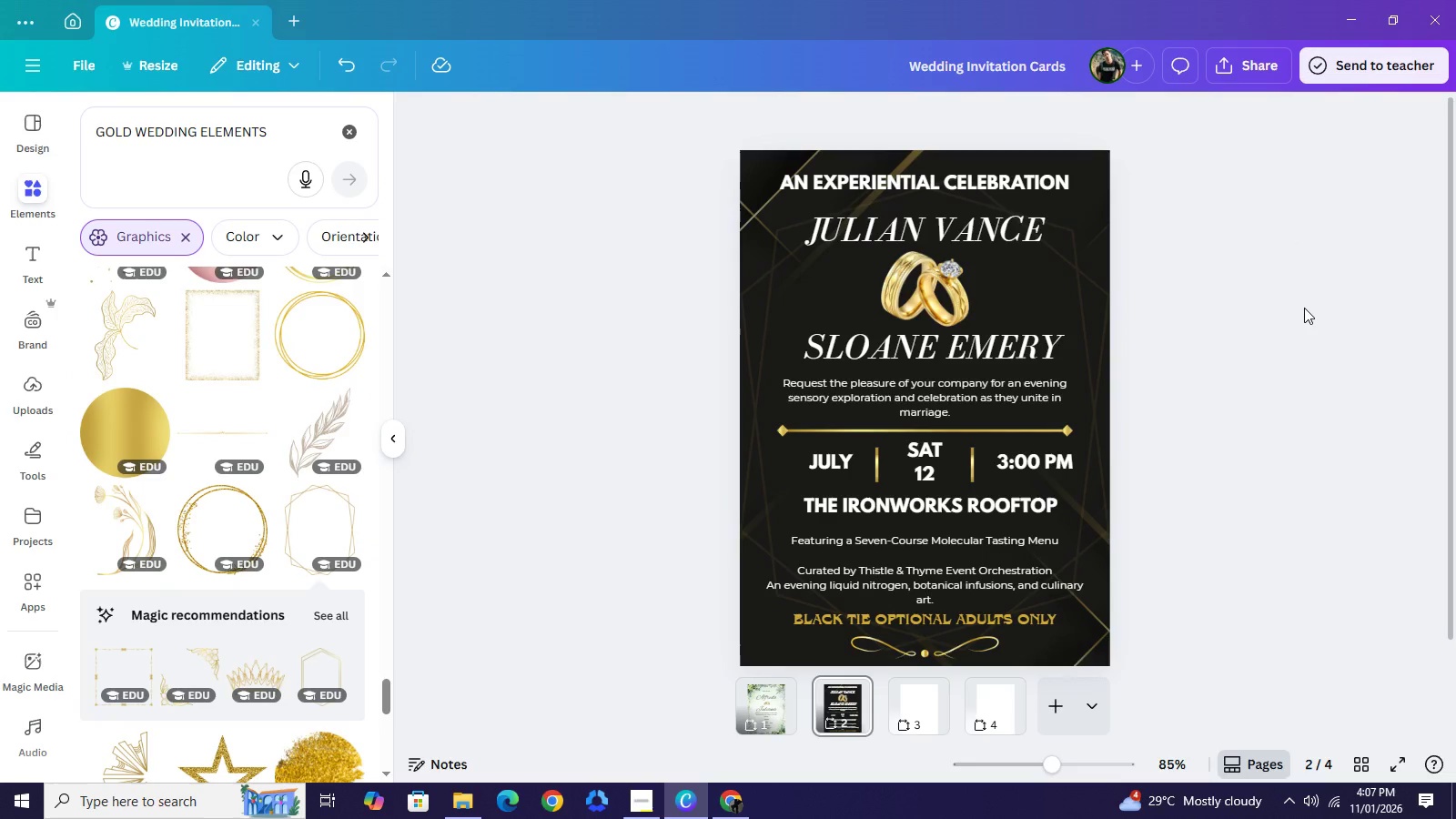 
wait(18.3)
 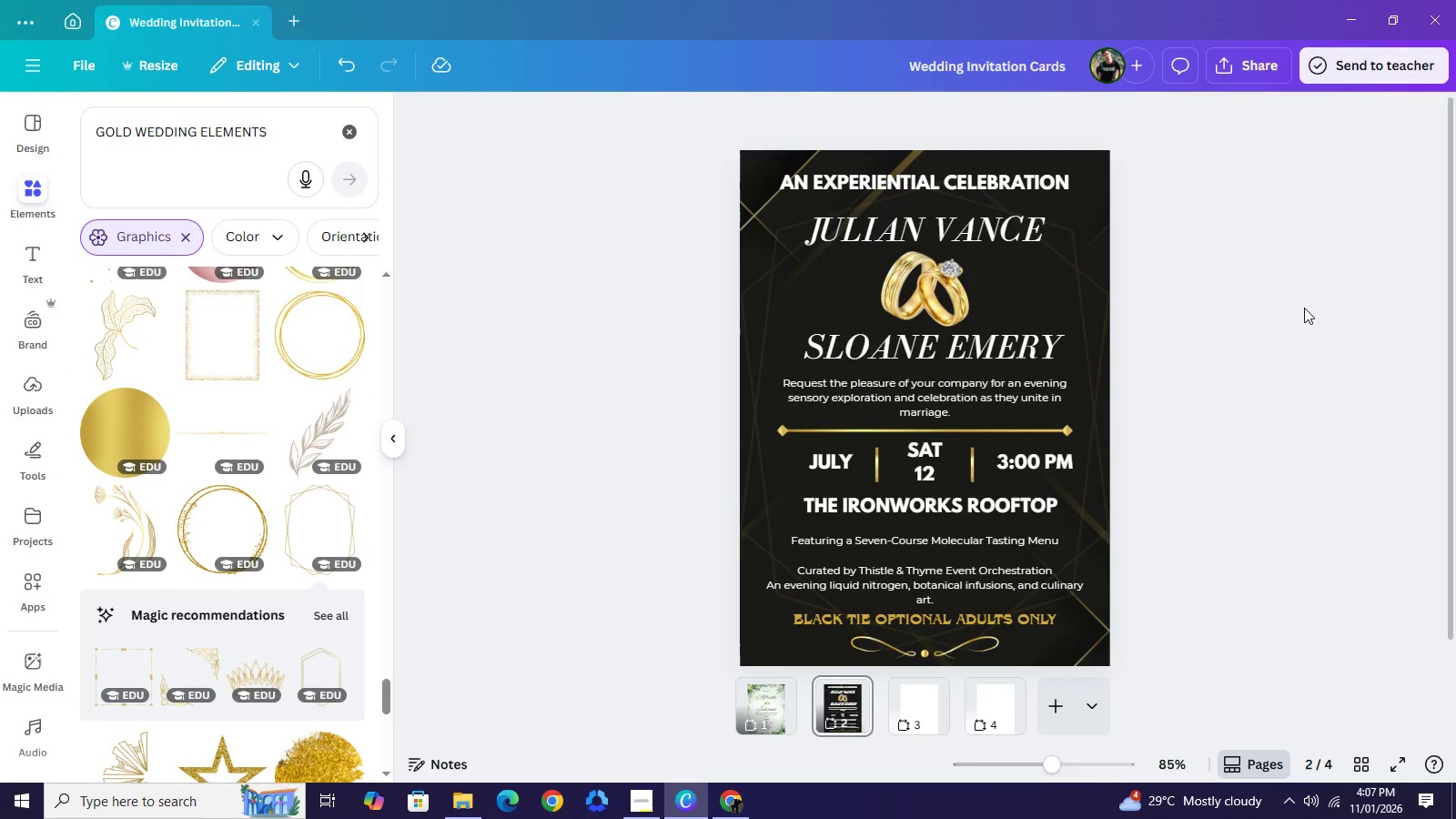 
left_click([1096, 280])
 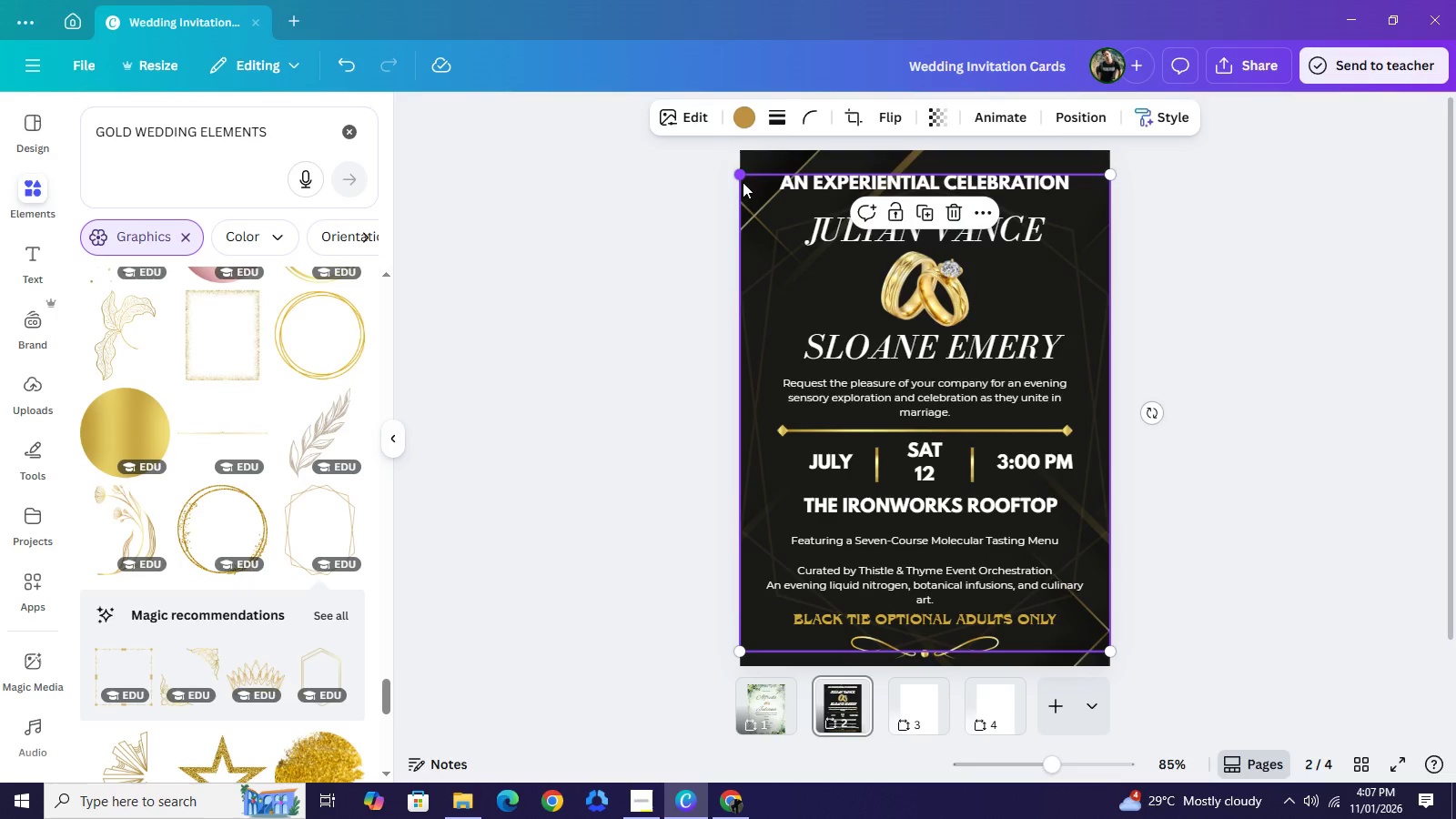 
left_click_drag(start_coordinate=[790, 260], to_coordinate=[774, 210])
 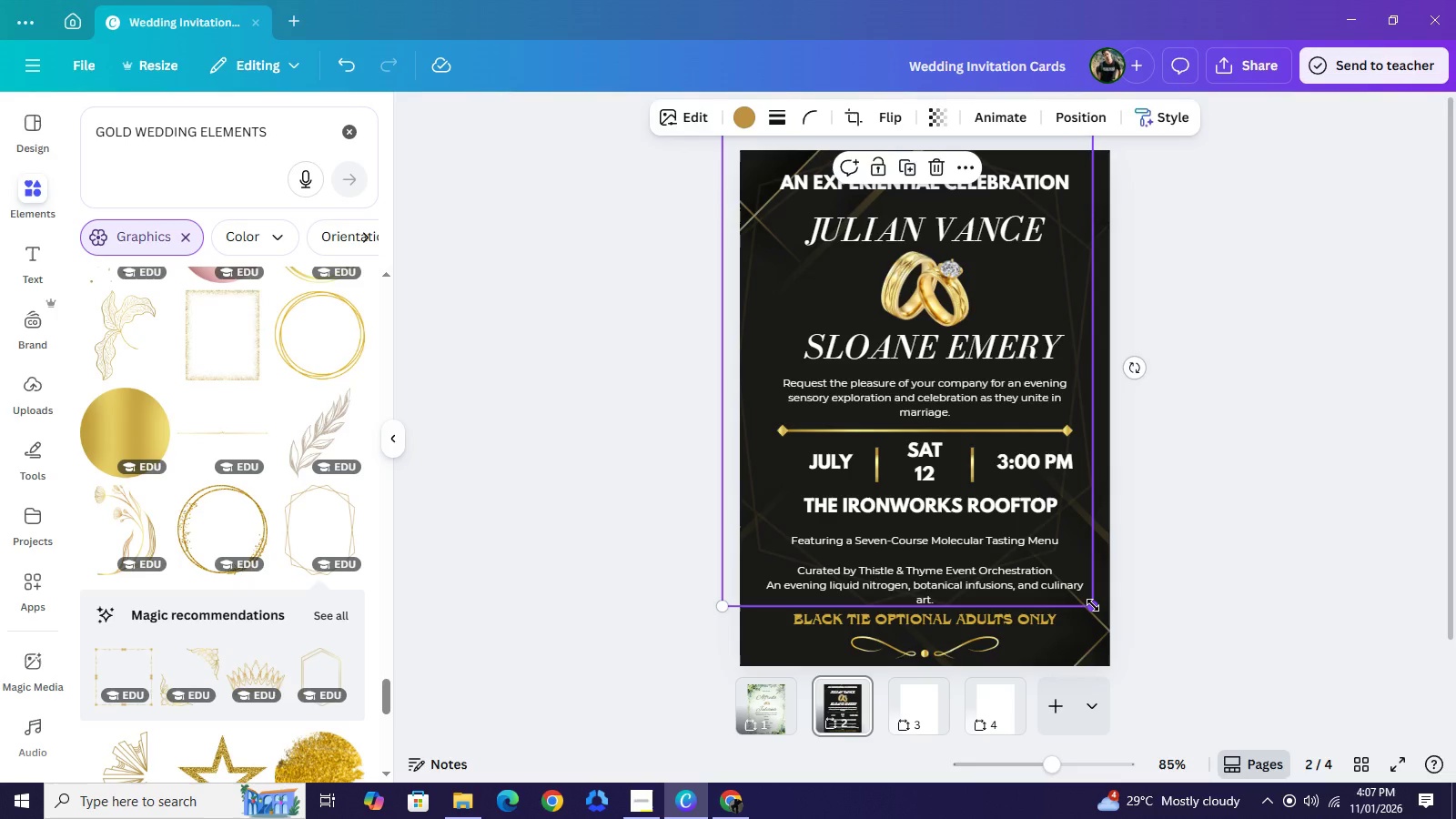 
left_click_drag(start_coordinate=[1093, 606], to_coordinate=[1120, 652])
 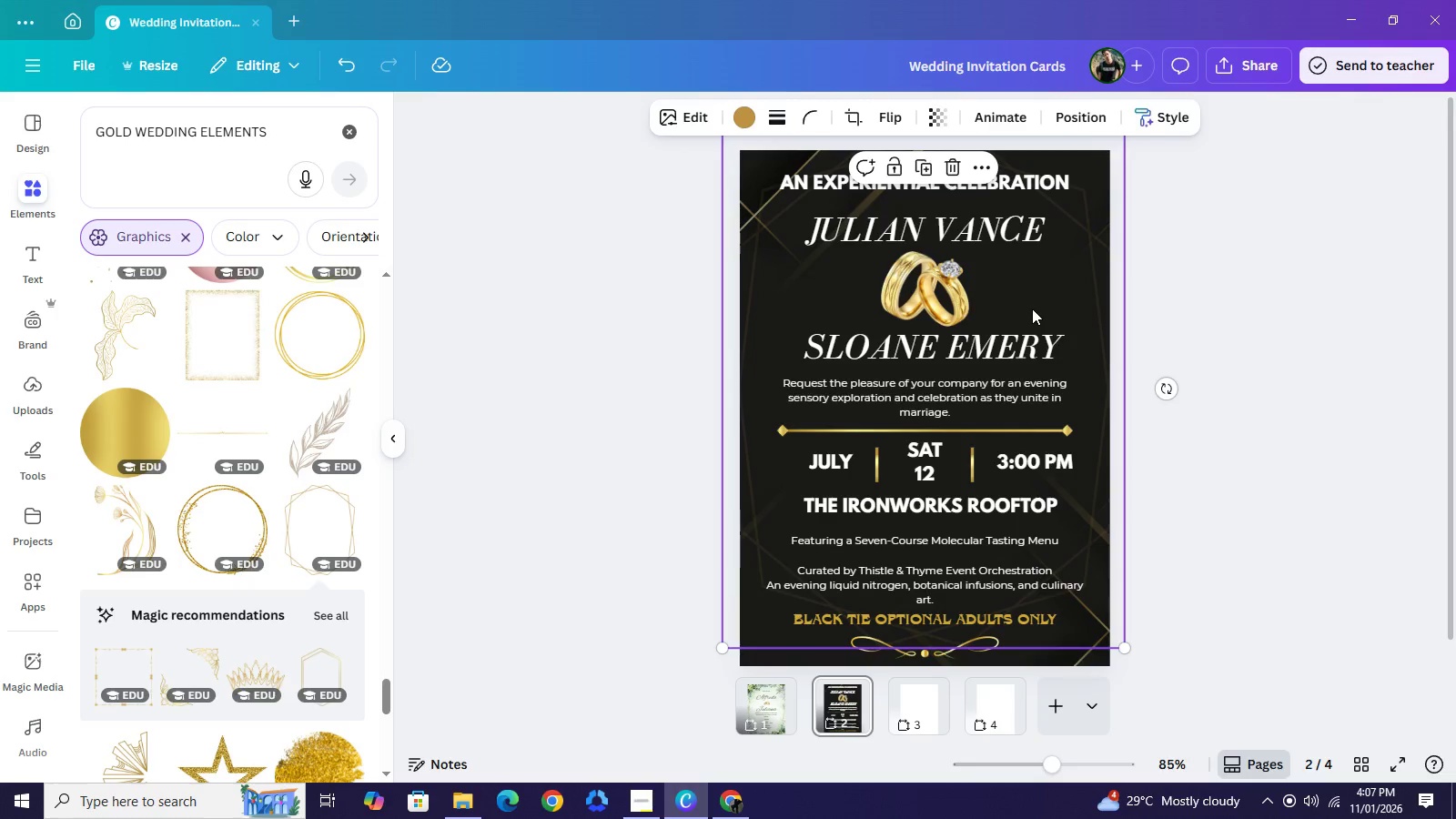 
left_click_drag(start_coordinate=[1032, 308], to_coordinate=[1030, 326])
 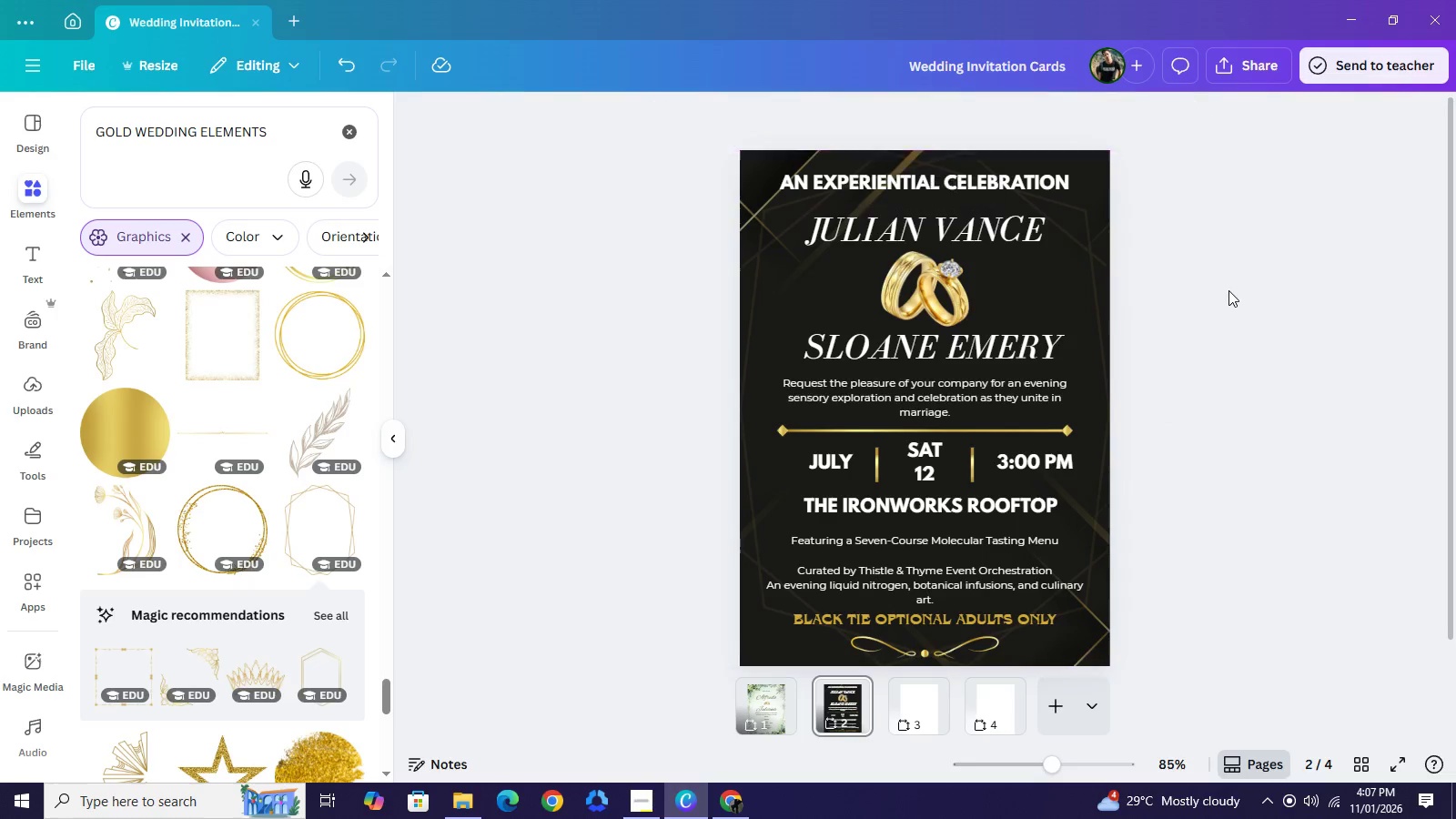 
left_click([1228, 290])
 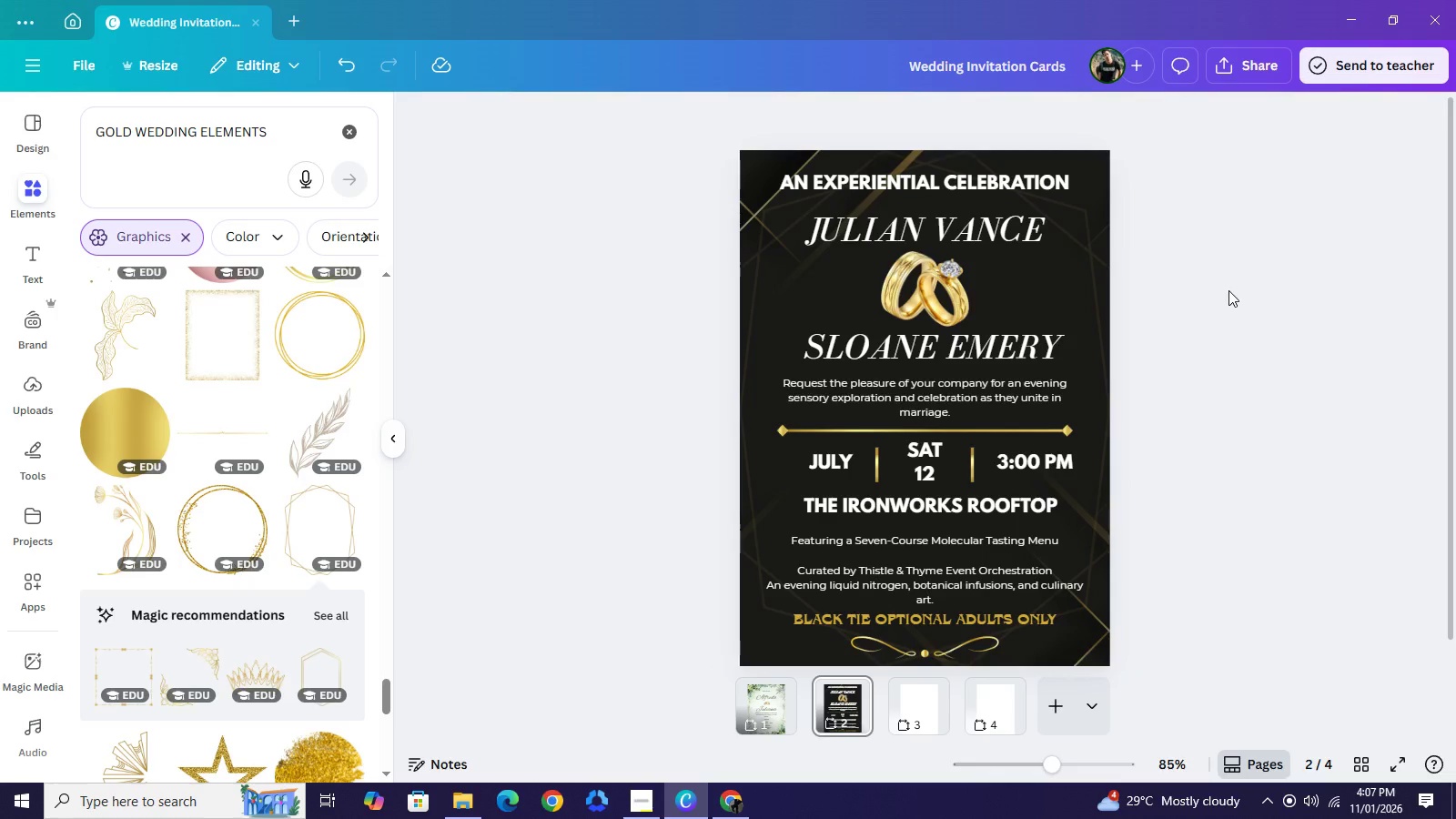 
left_click([1228, 290])
 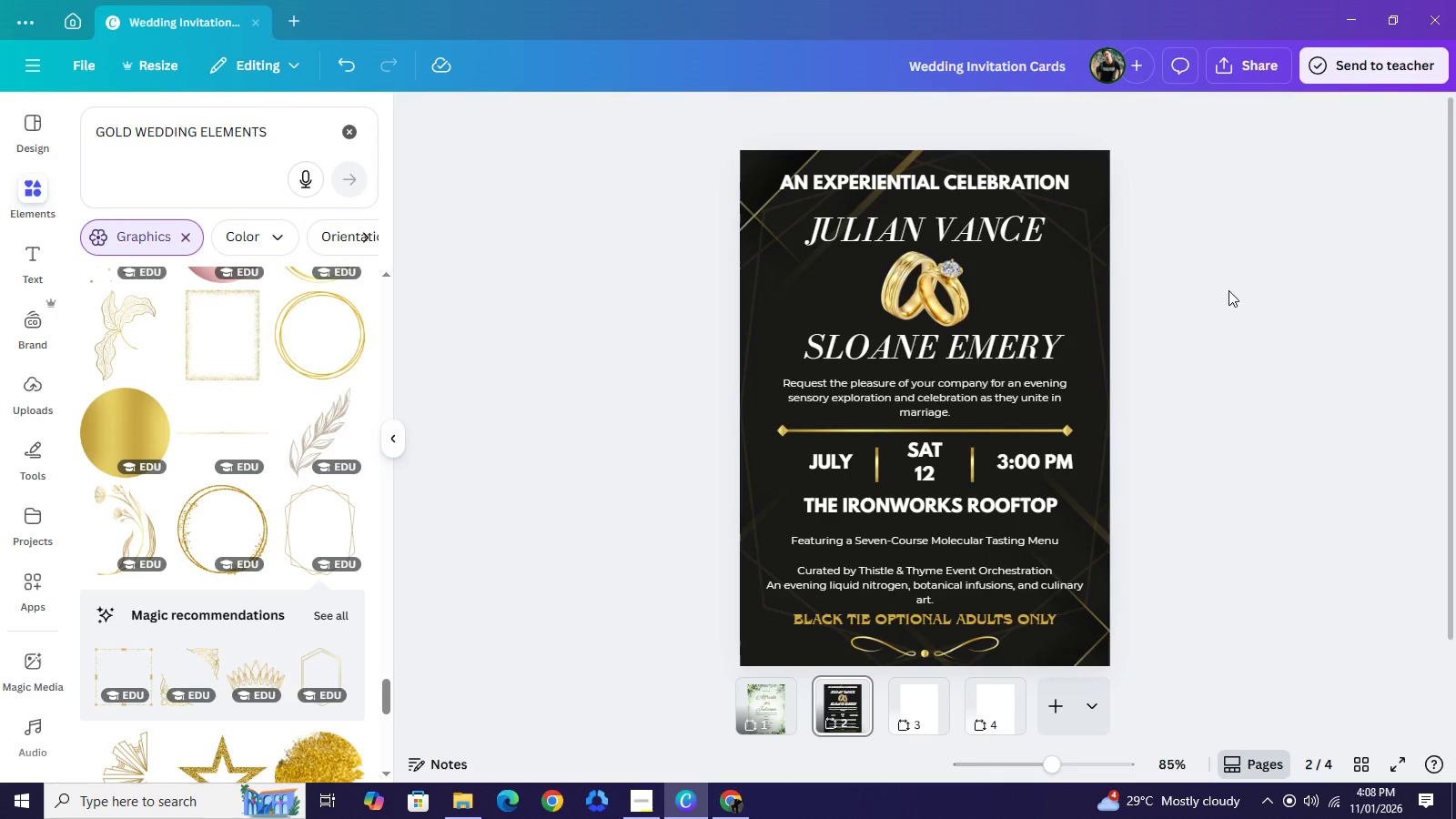 
wait(21.25)
 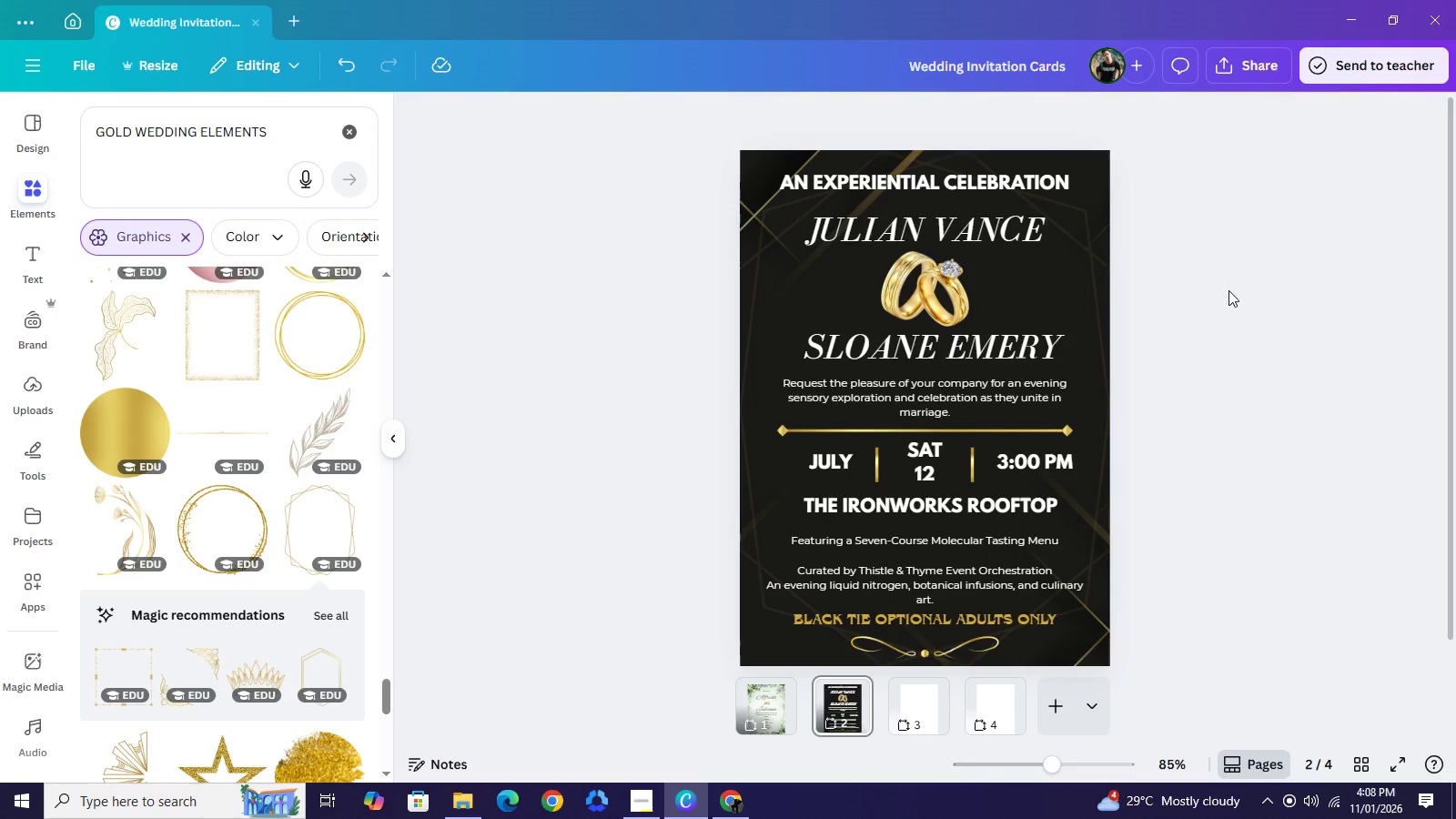 
left_click([642, 798])